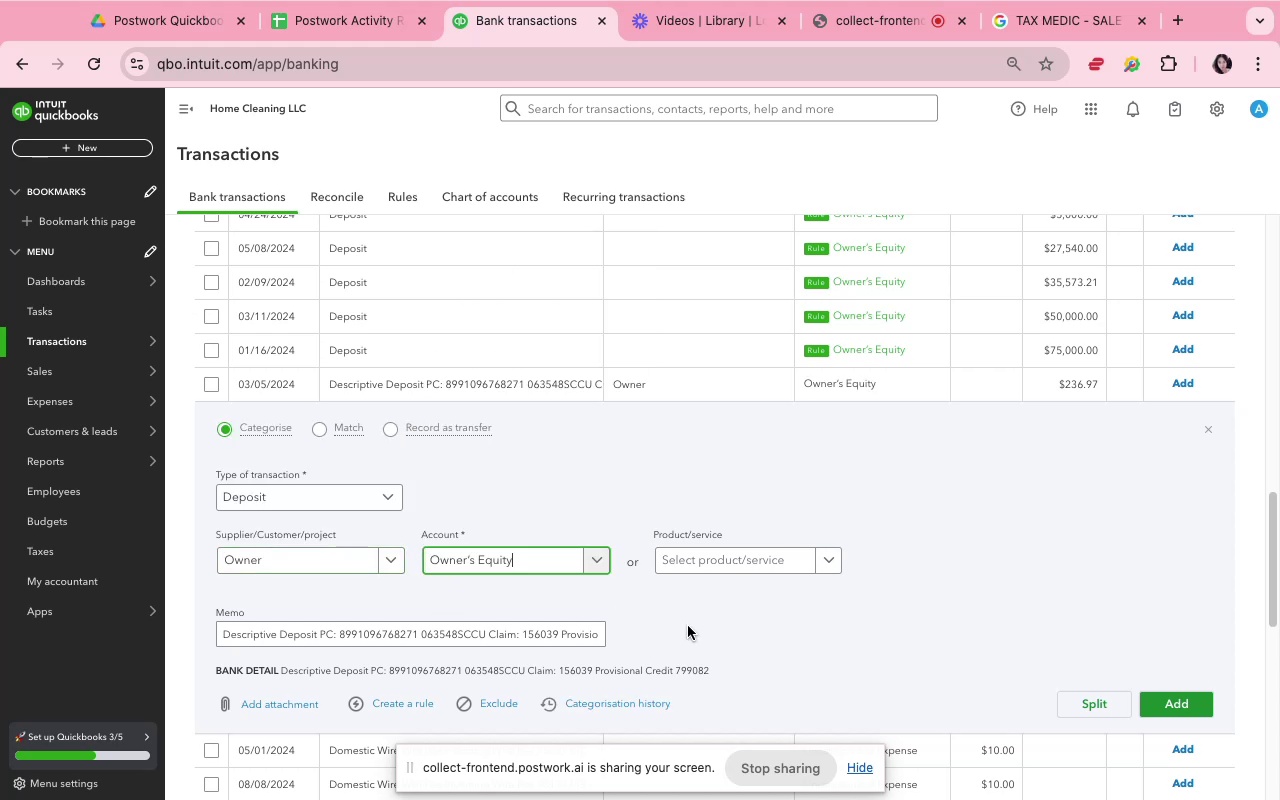 
left_click([703, 628])
 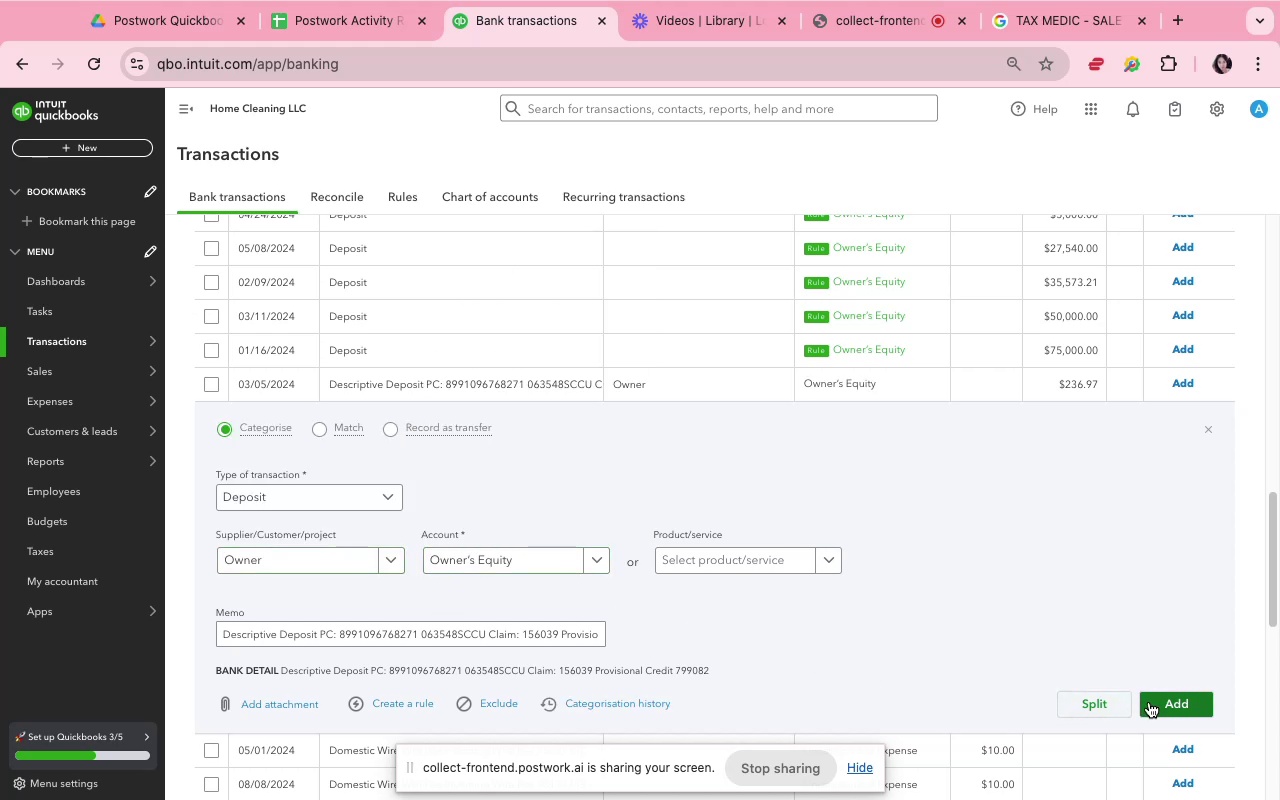 
left_click([1149, 702])
 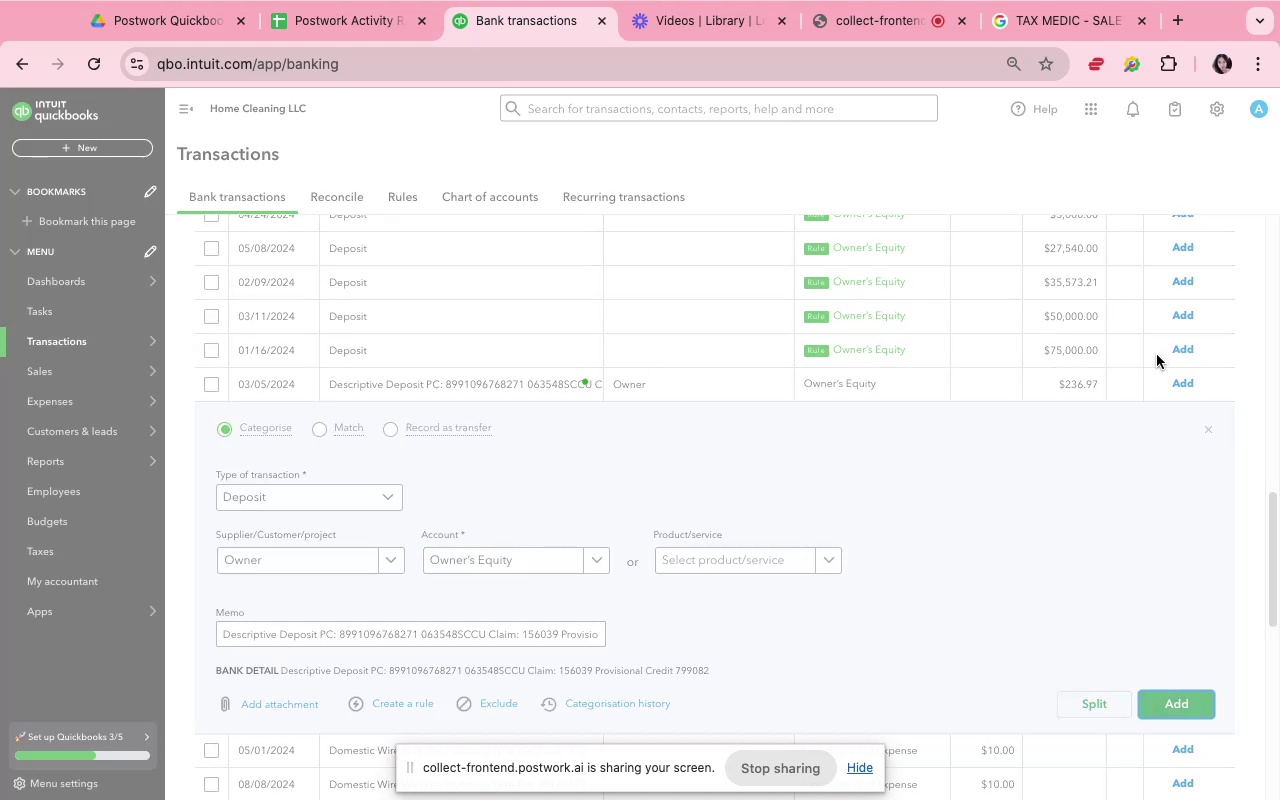 
scroll: coordinate [1171, 385], scroll_direction: up, amount: 4.0
 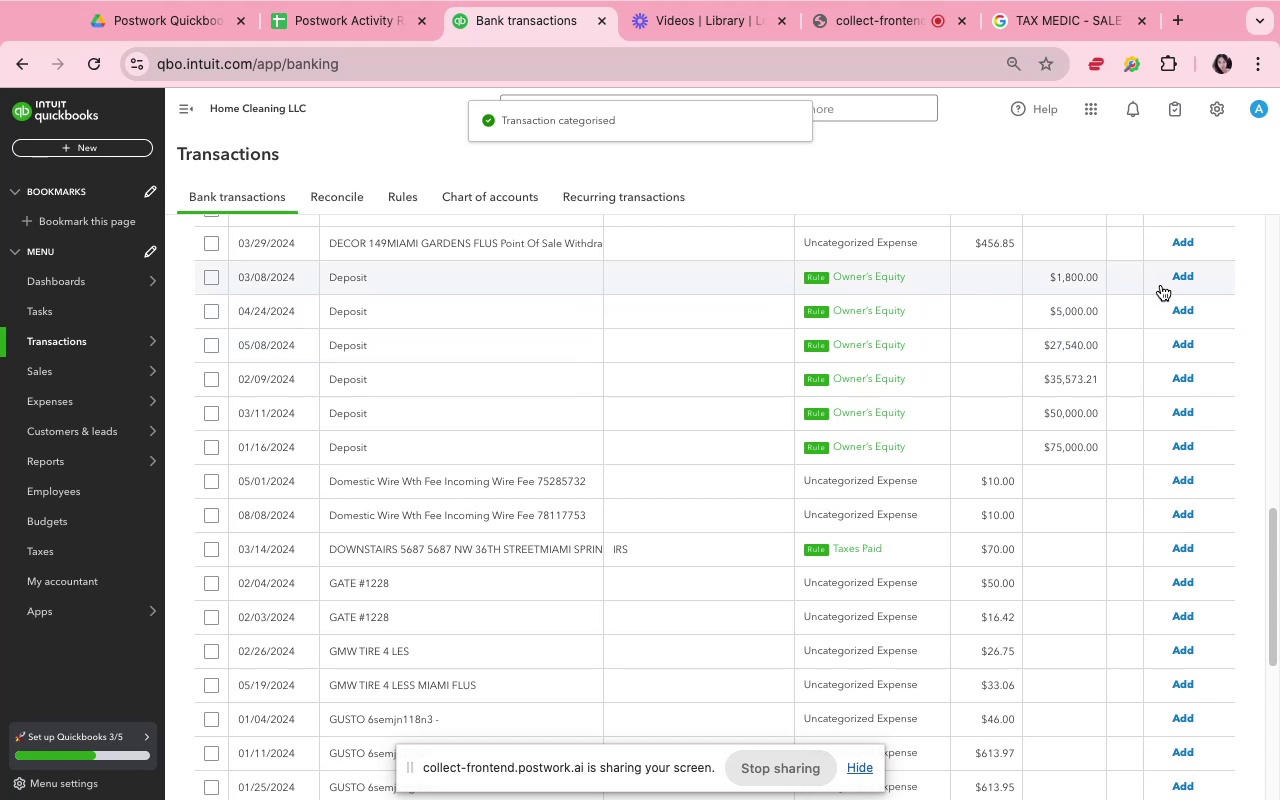 
left_click([1176, 277])
 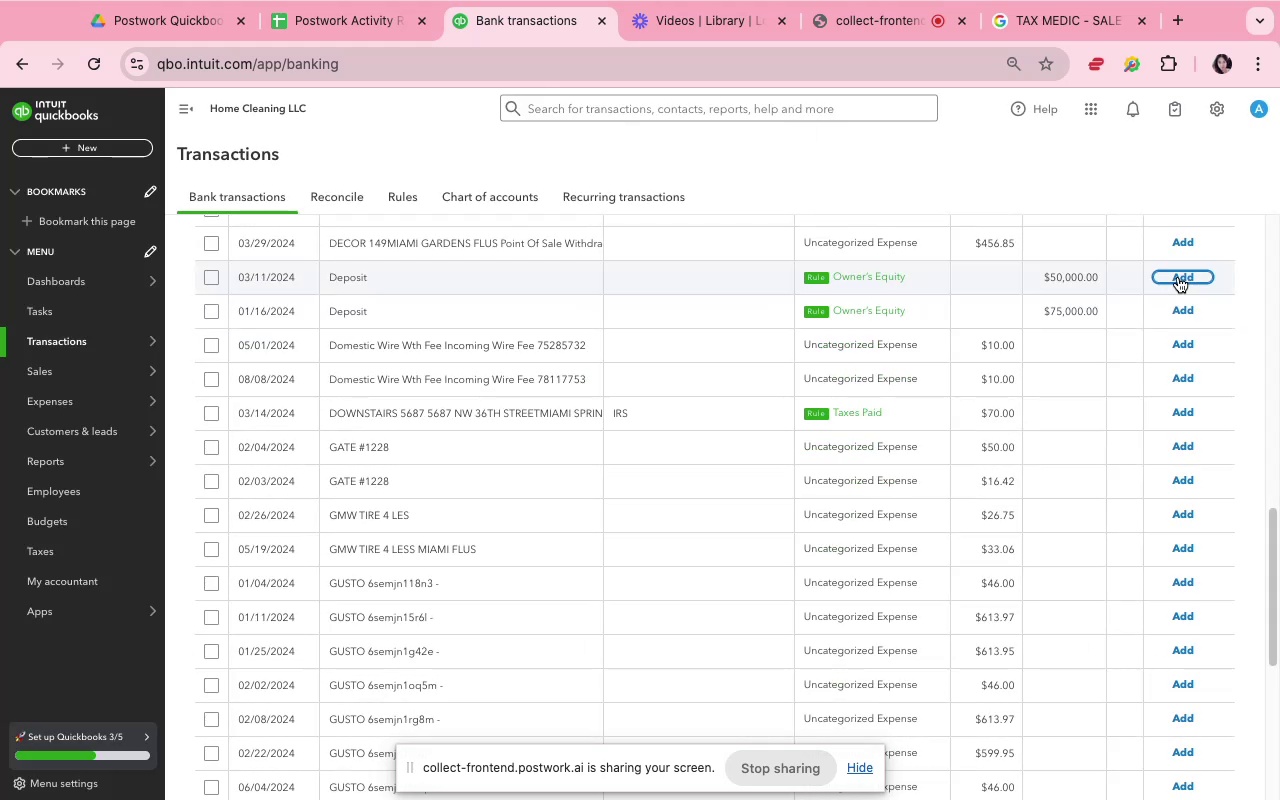 
wait(14.21)
 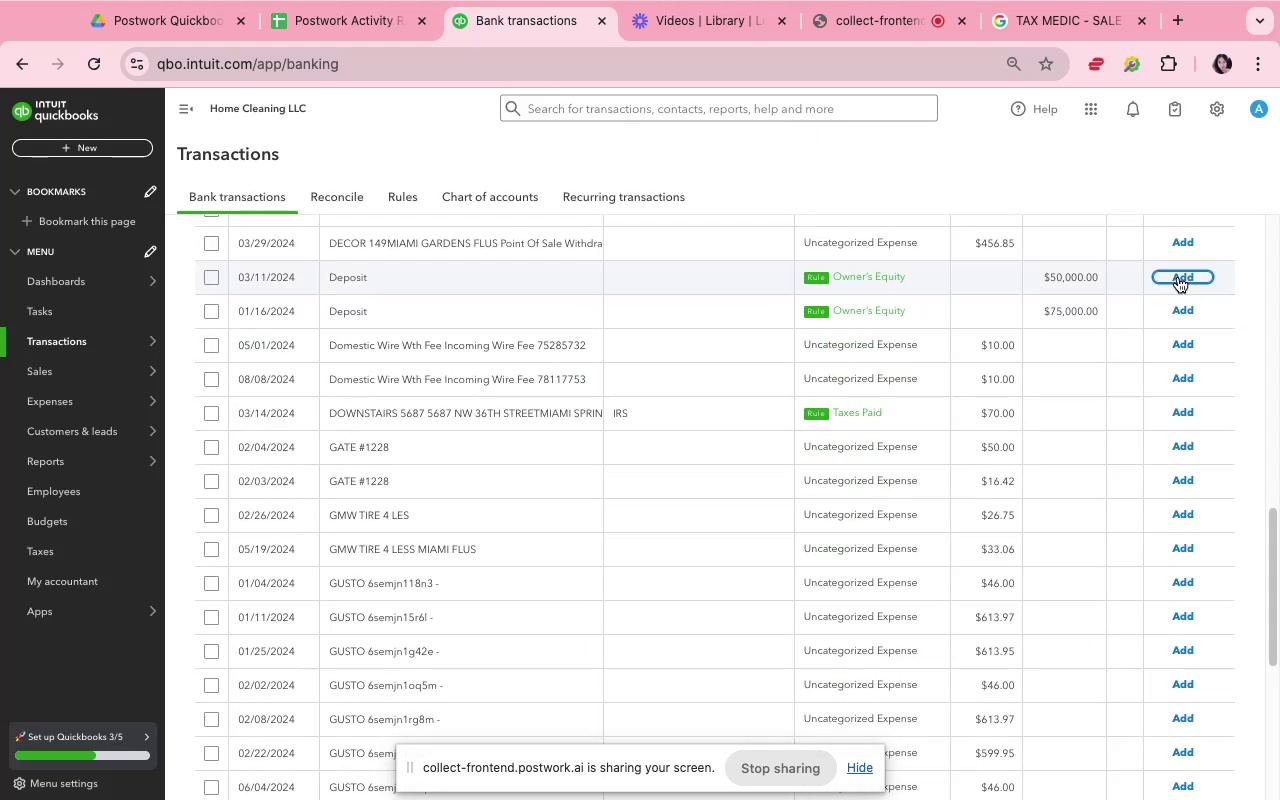 
left_click([723, 347])
 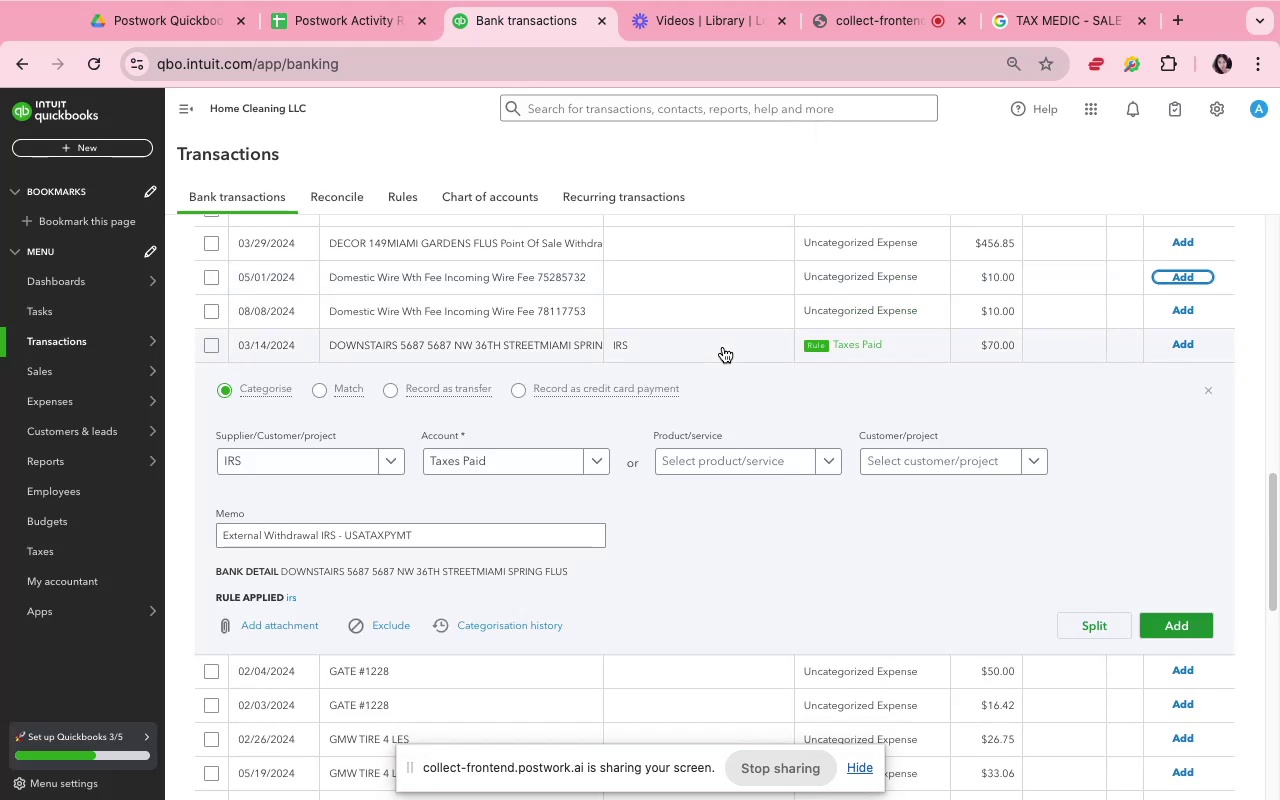 
left_click([885, 406])
 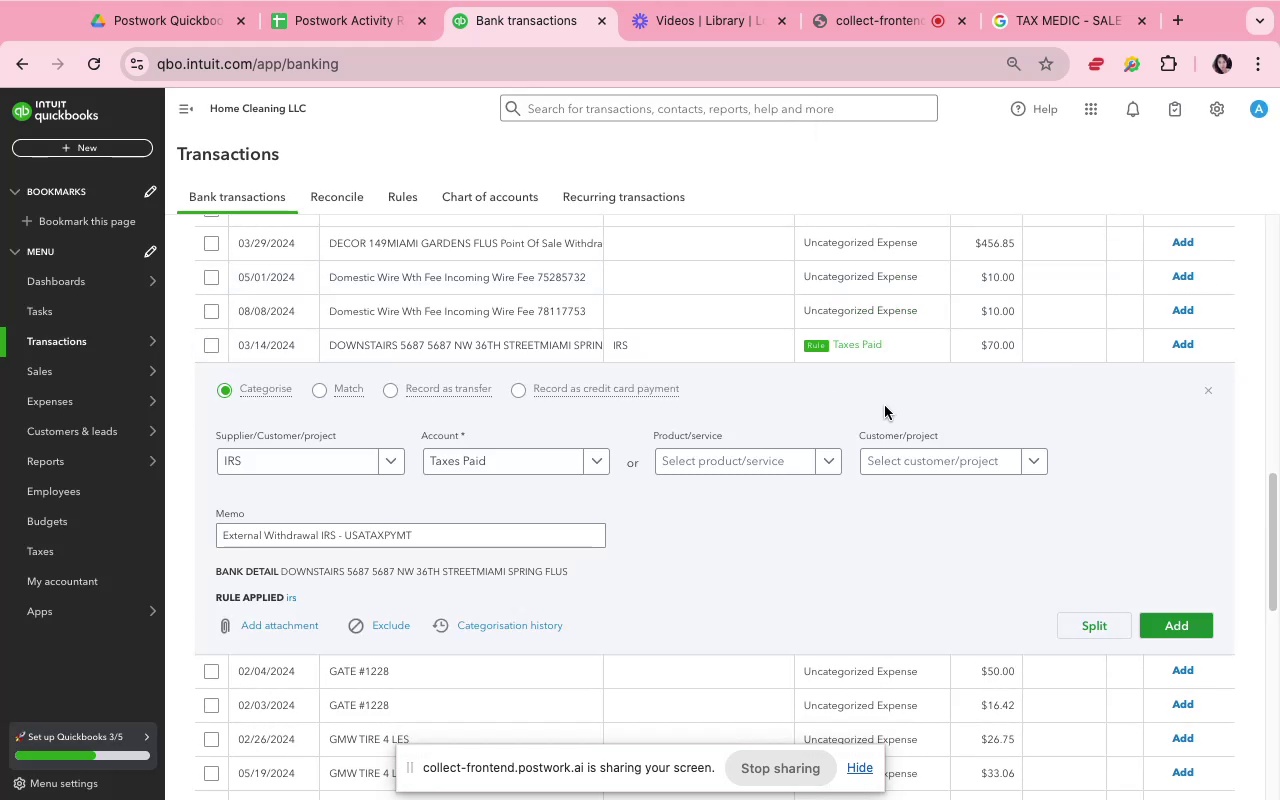 
scroll: coordinate [885, 406], scroll_direction: up, amount: 32.0
 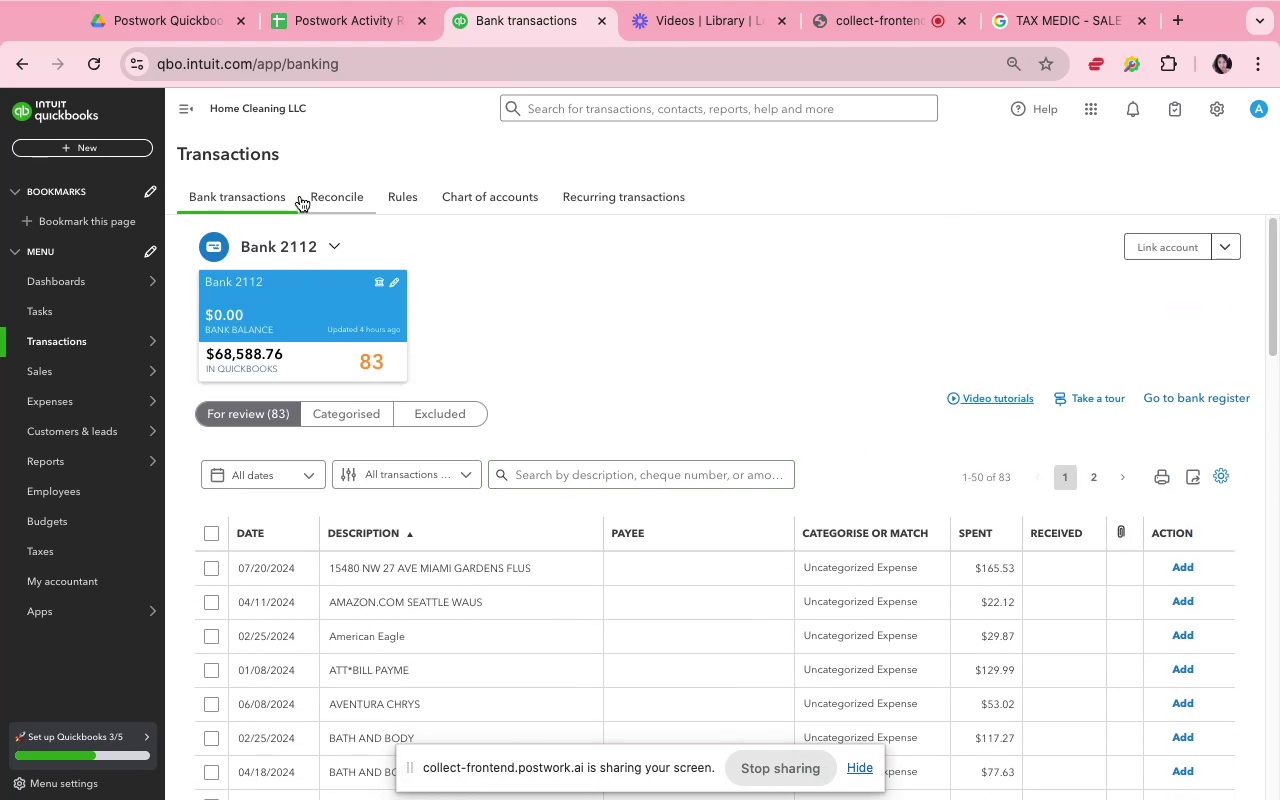 
left_click([403, 193])
 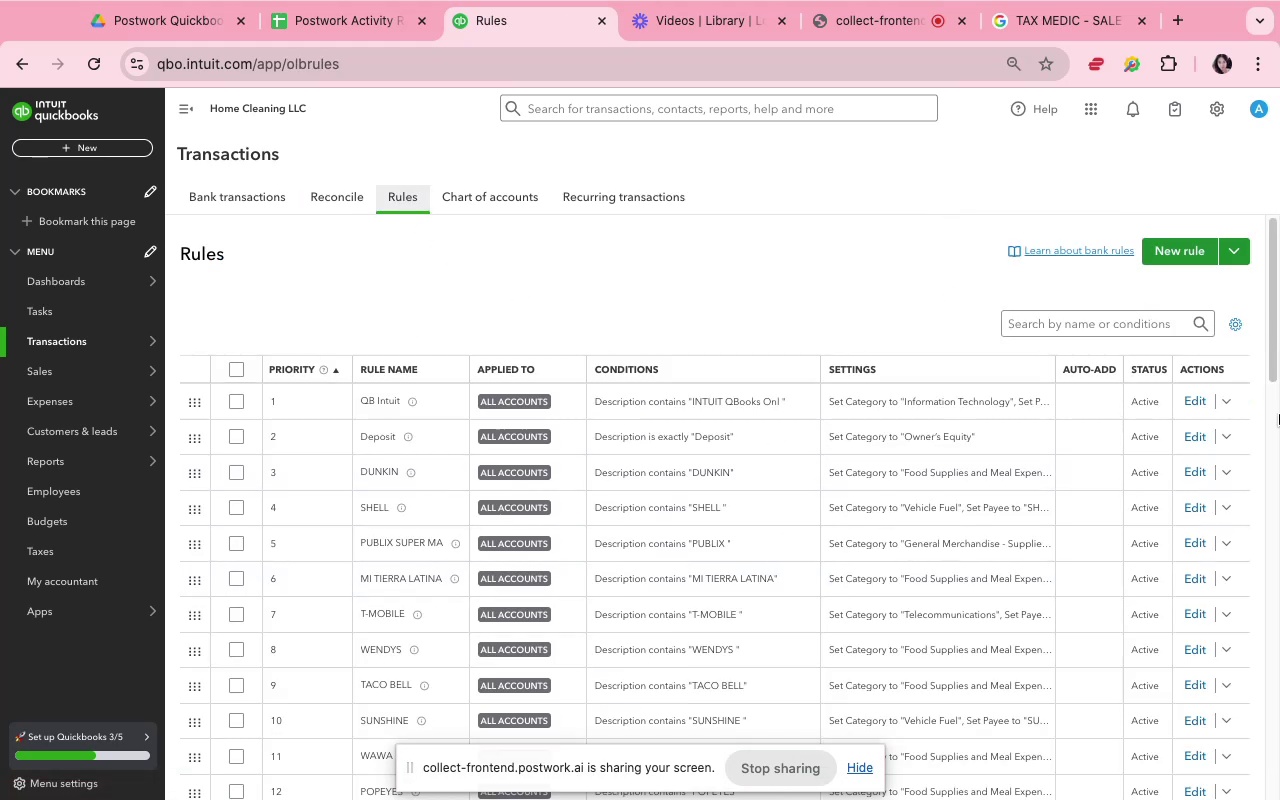 
wait(6.69)
 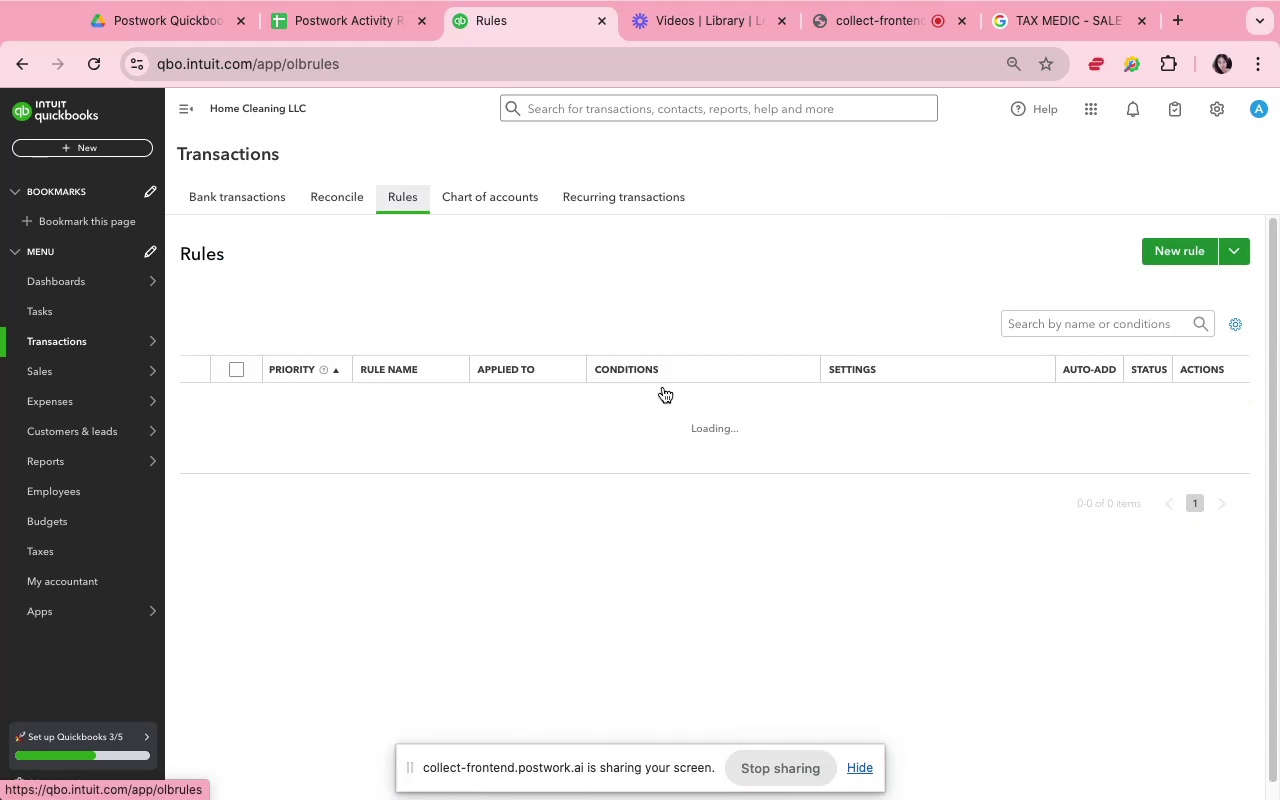 
left_click([1236, 325])
 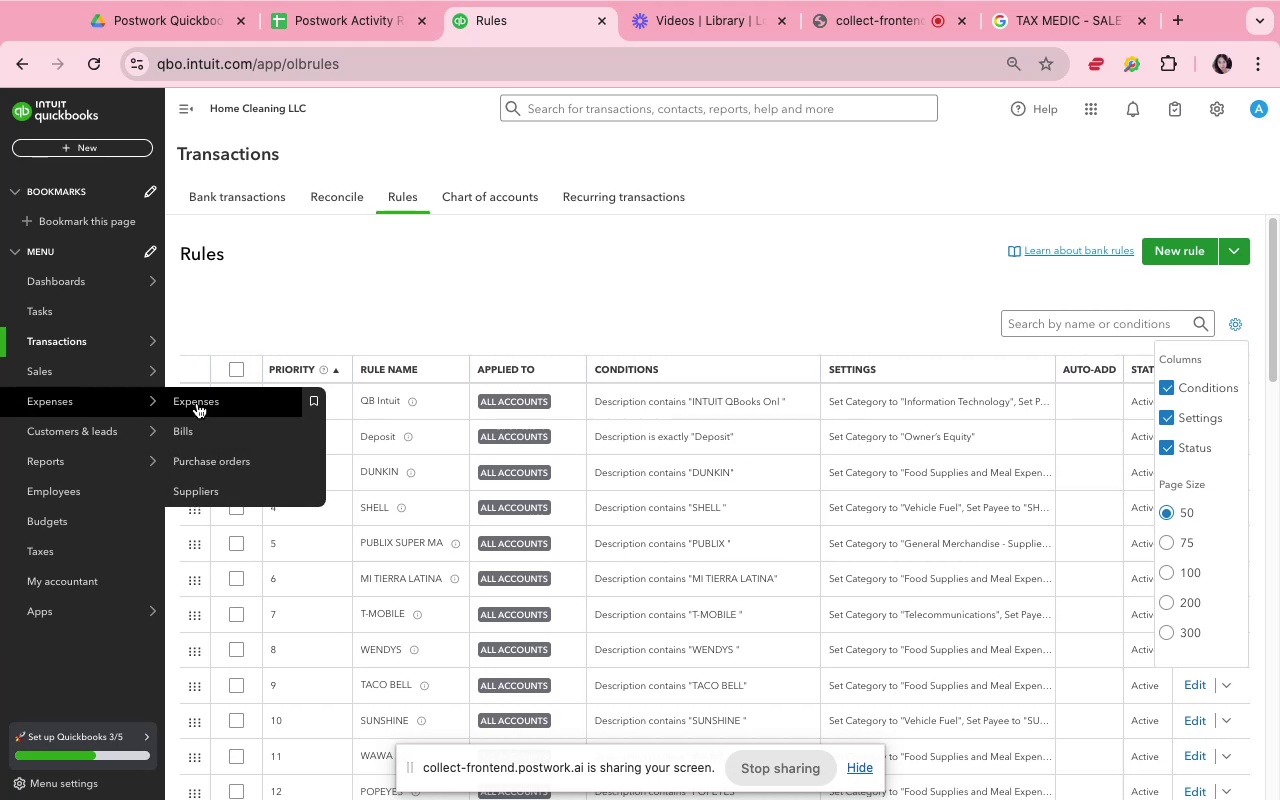 
left_click([230, 372])
 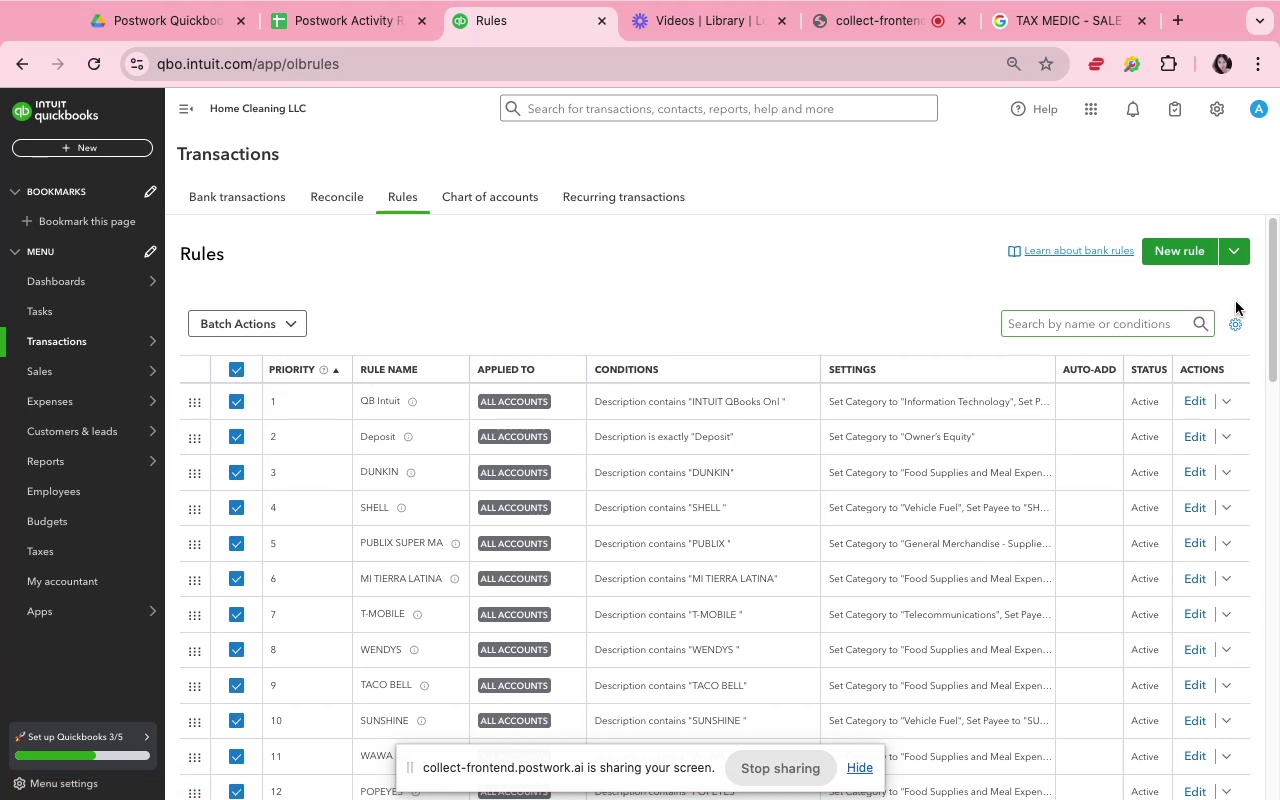 
left_click([1240, 313])
 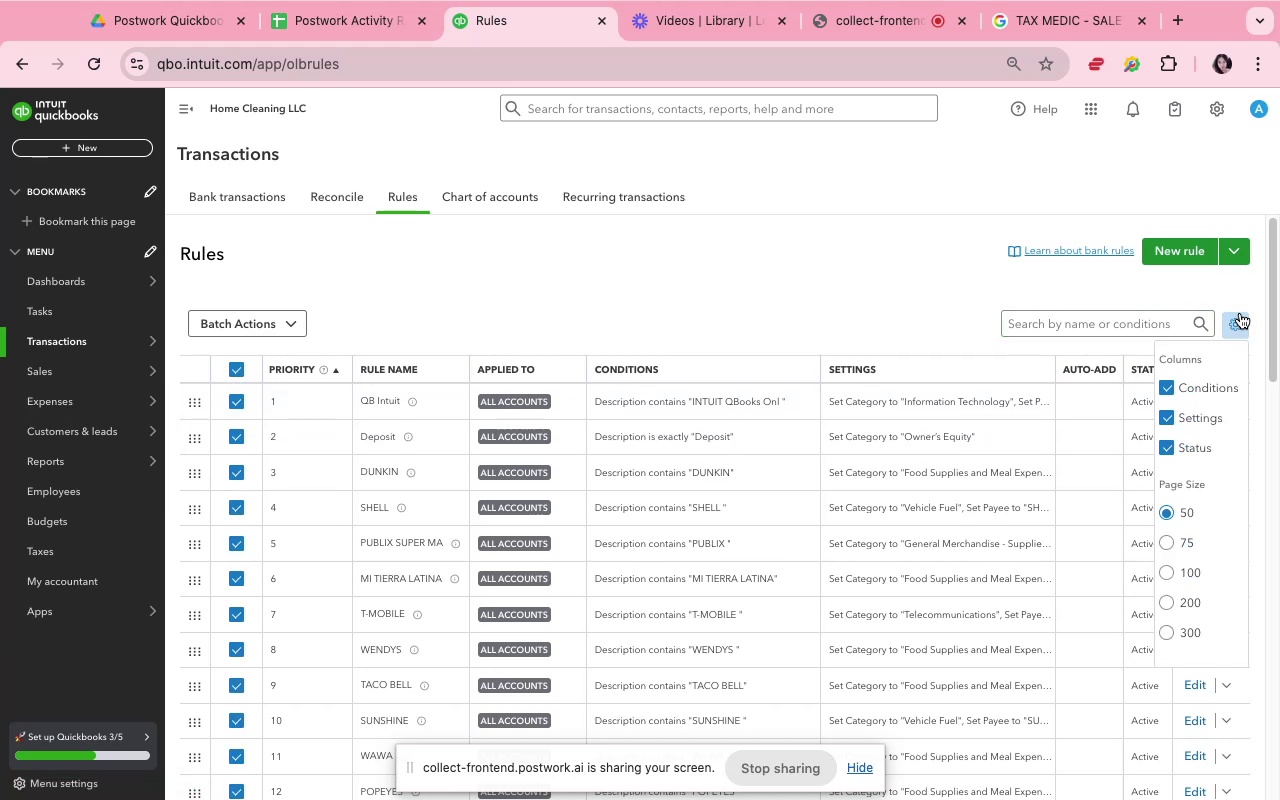 
mouse_move([1231, 348])
 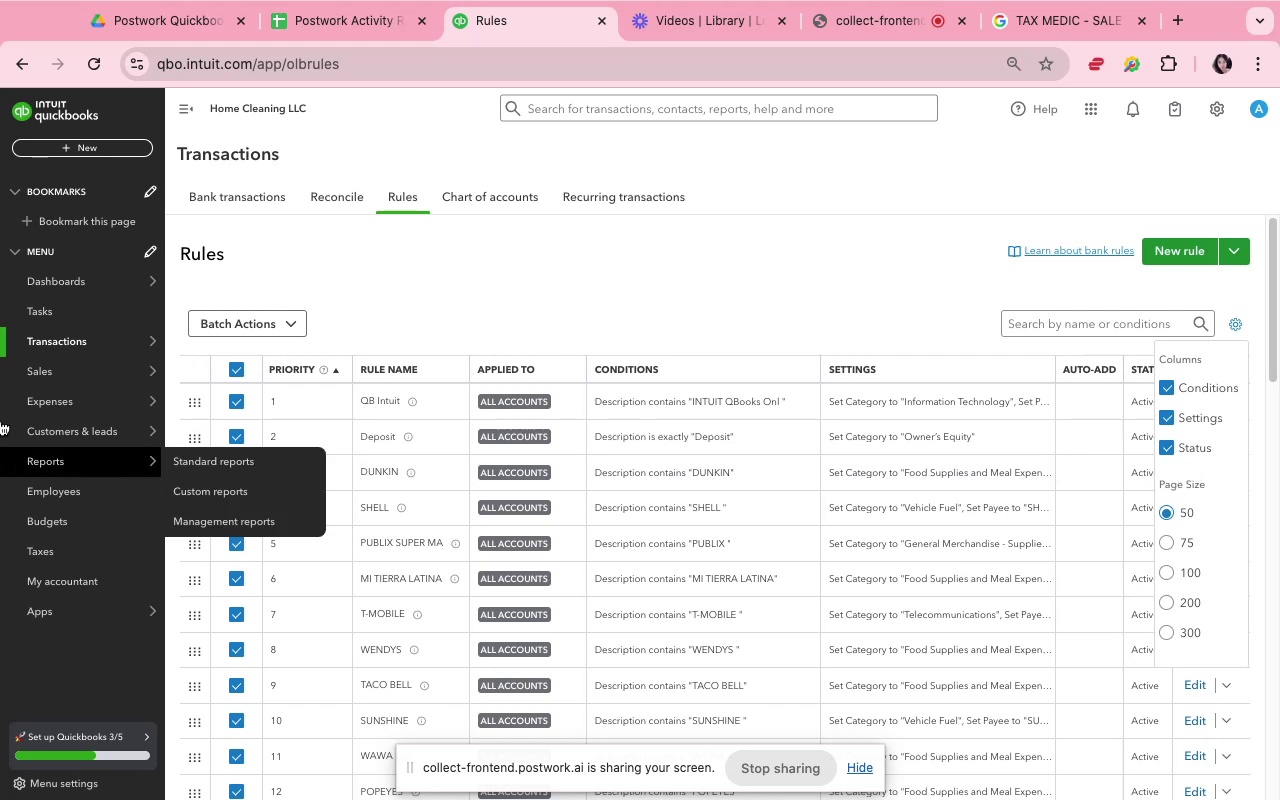 
wait(6.54)
 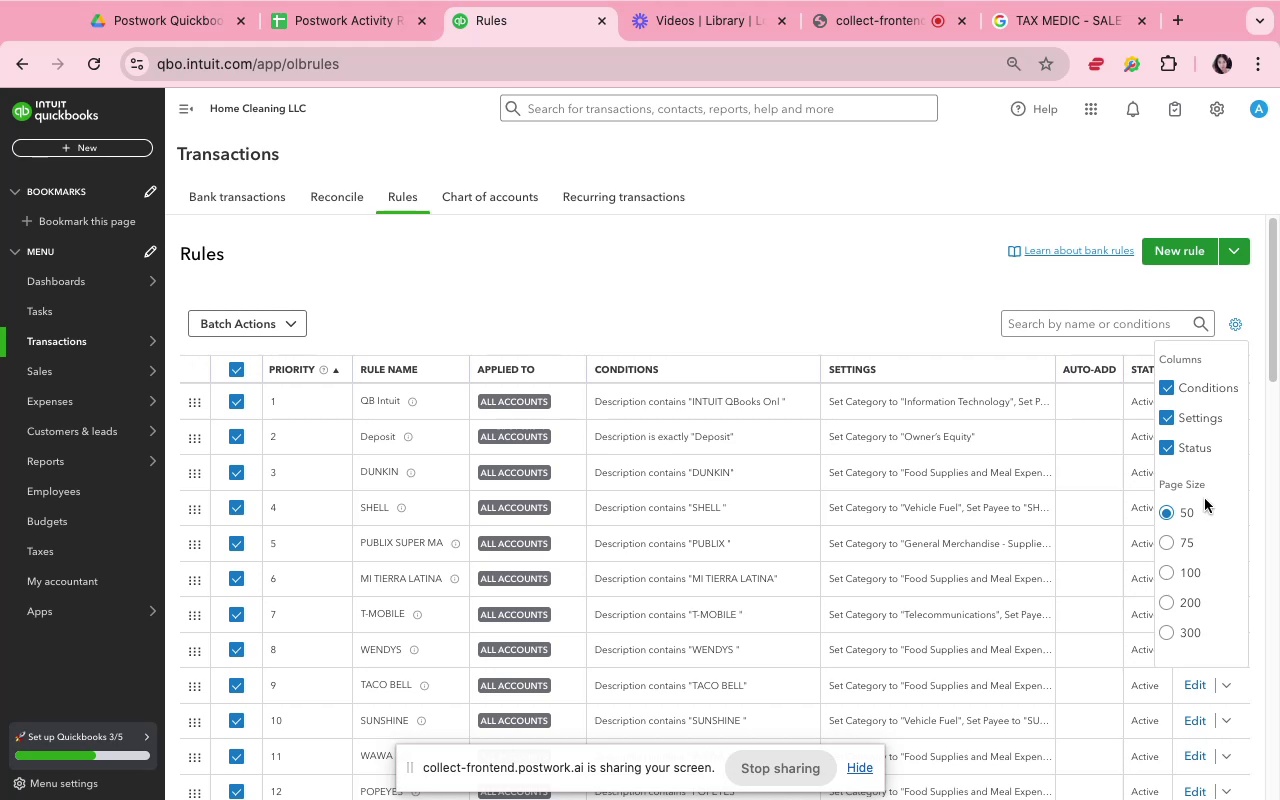 
left_click([269, 333])
 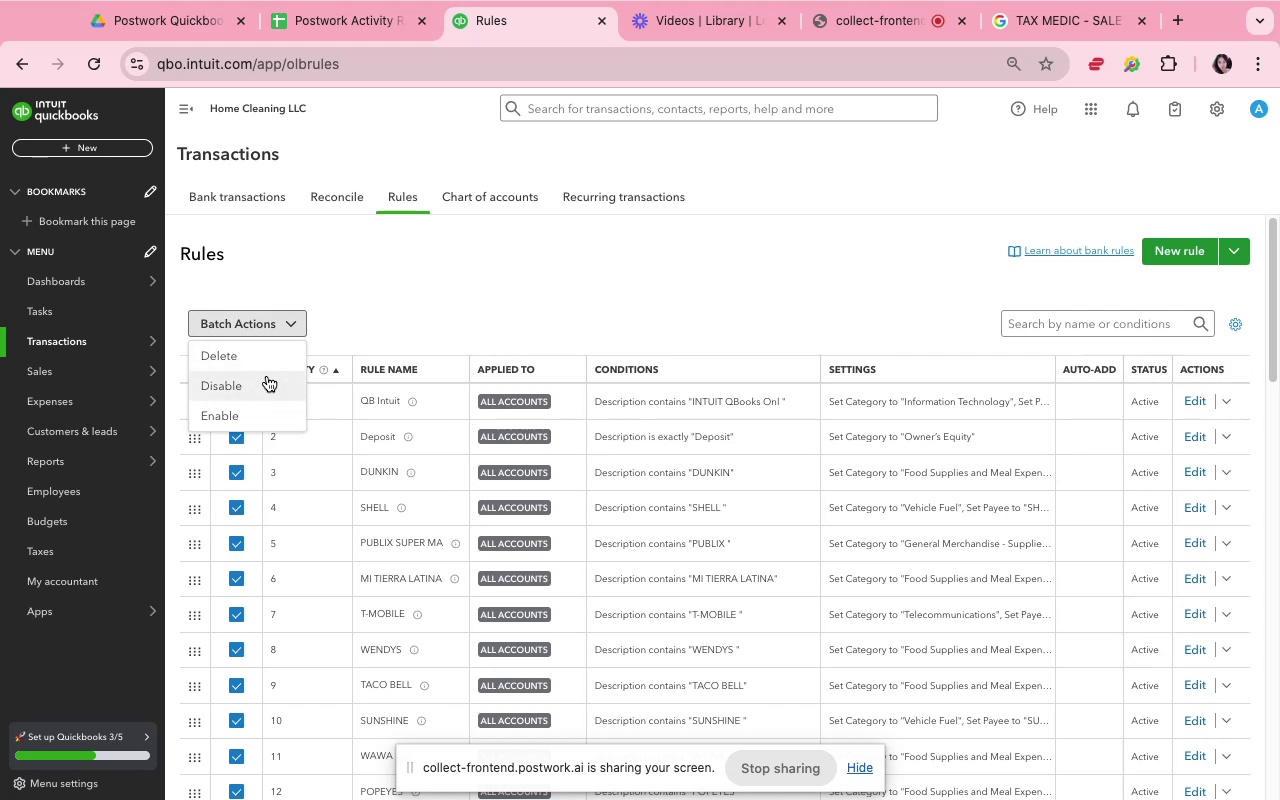 
left_click([267, 376])
 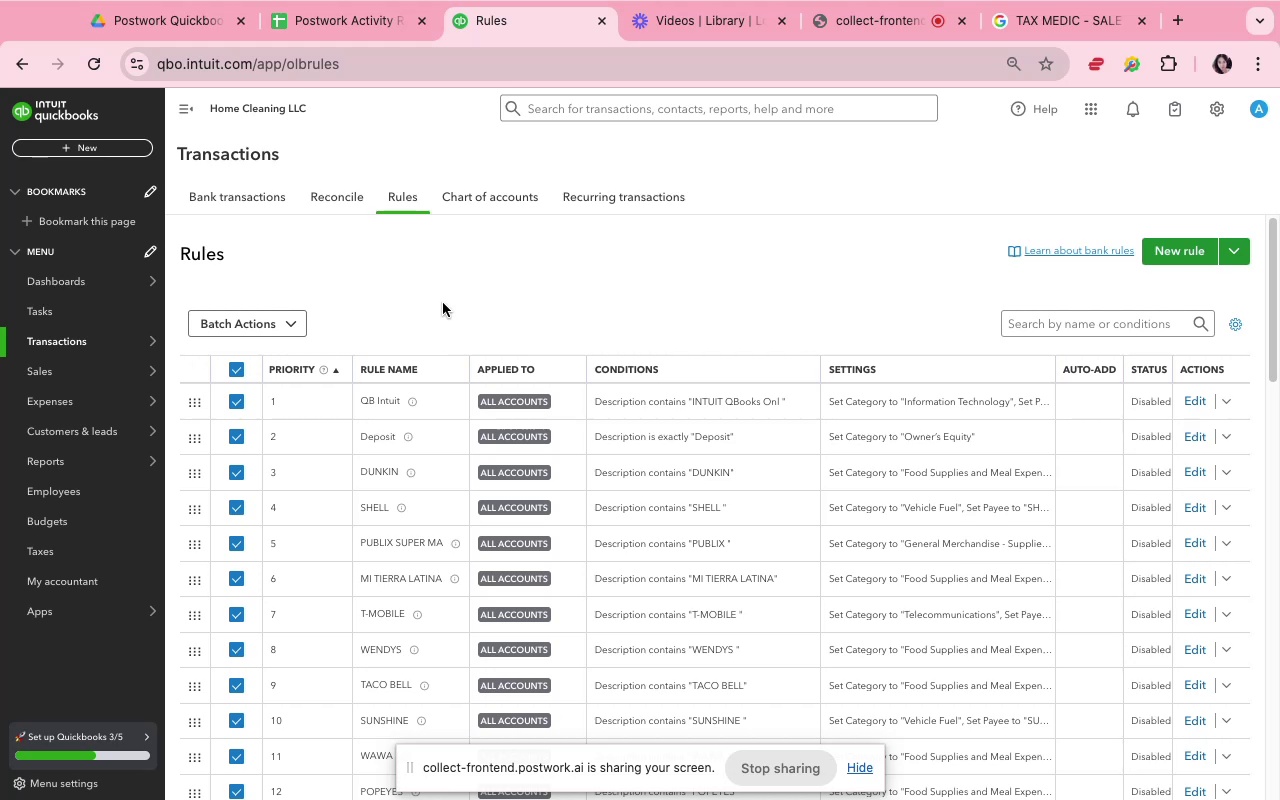 
left_click([246, 188])
 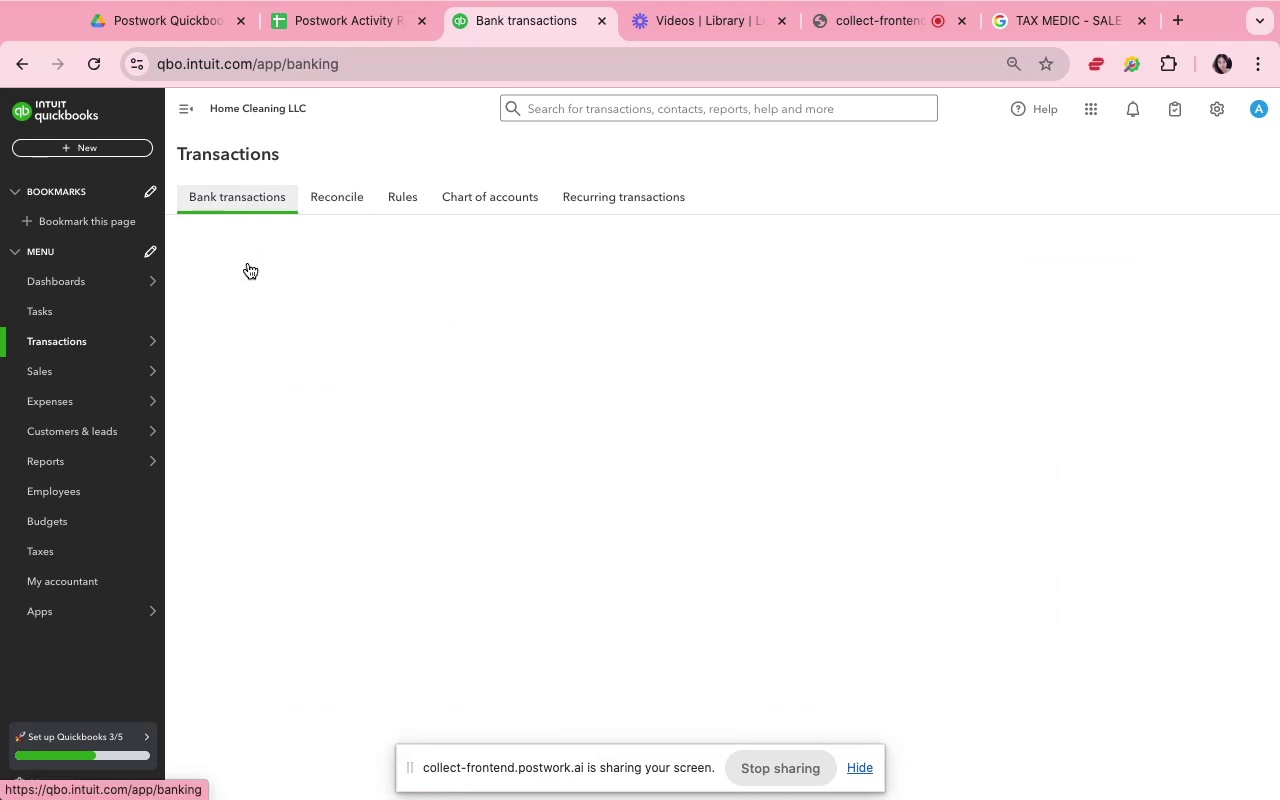 
scroll: coordinate [809, 596], scroll_direction: down, amount: 32.0
 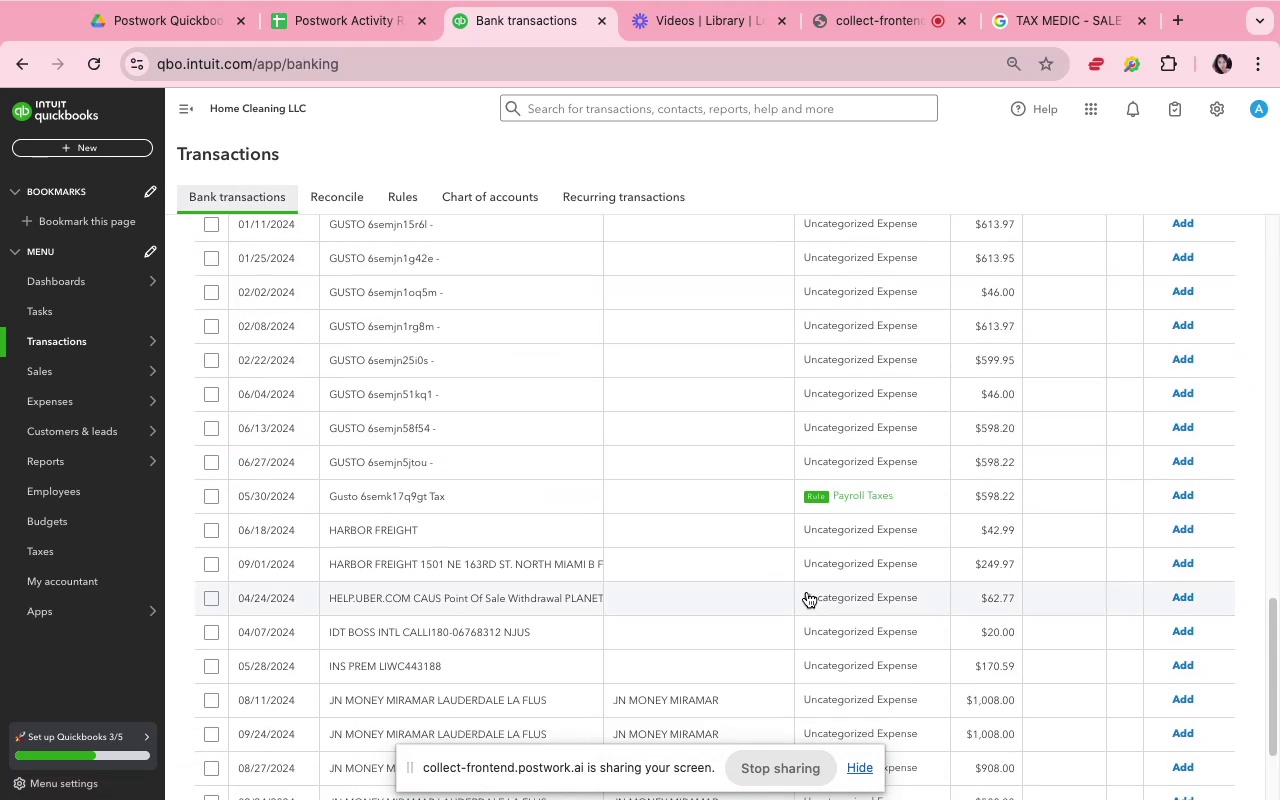 
left_click([747, 501])
 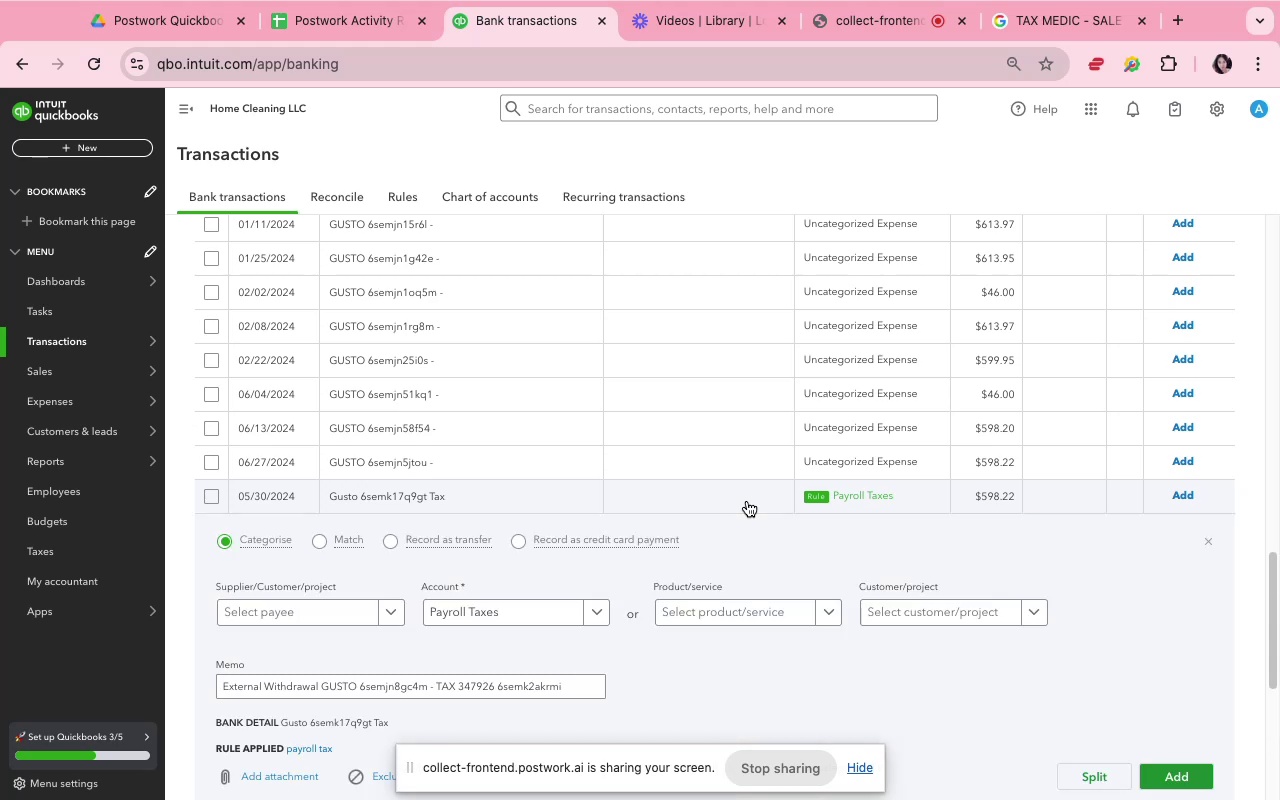 
mouse_move([392, 643])
 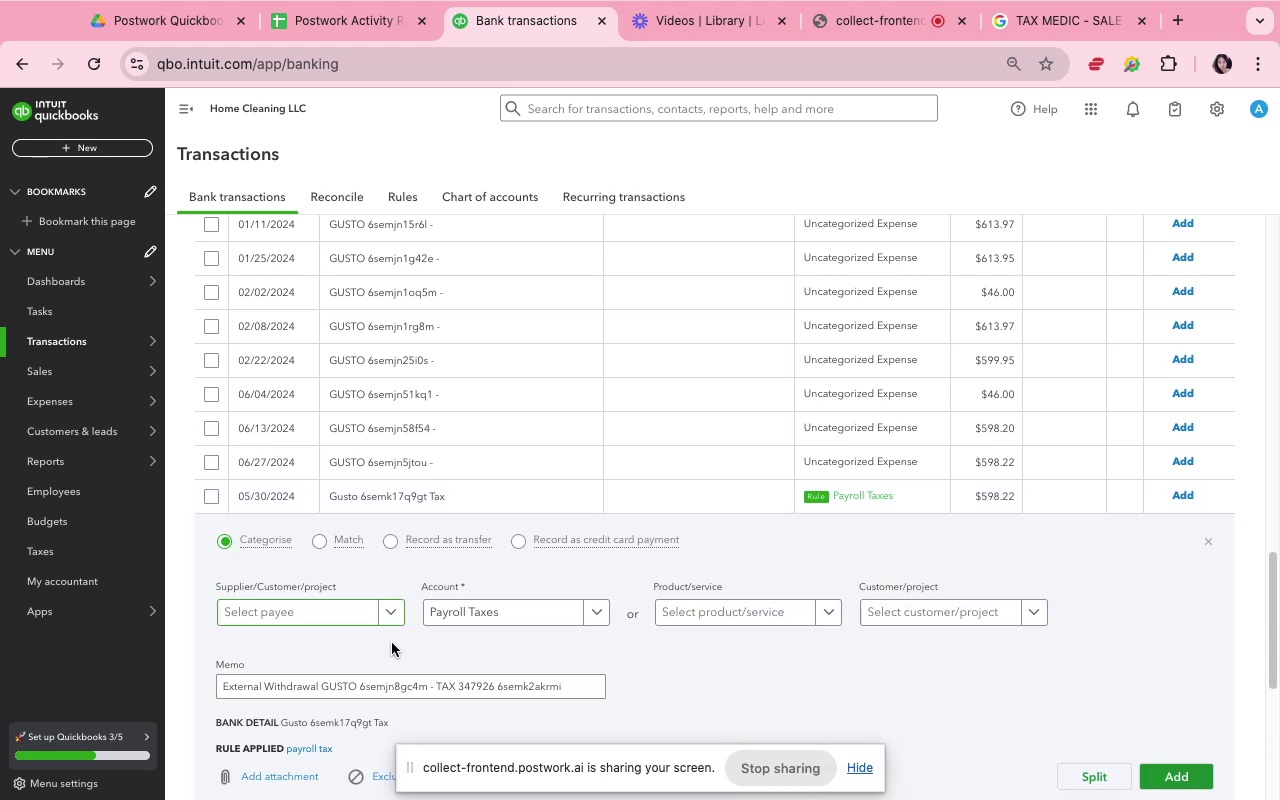 
scroll: coordinate [450, 656], scroll_direction: down, amount: 3.0
 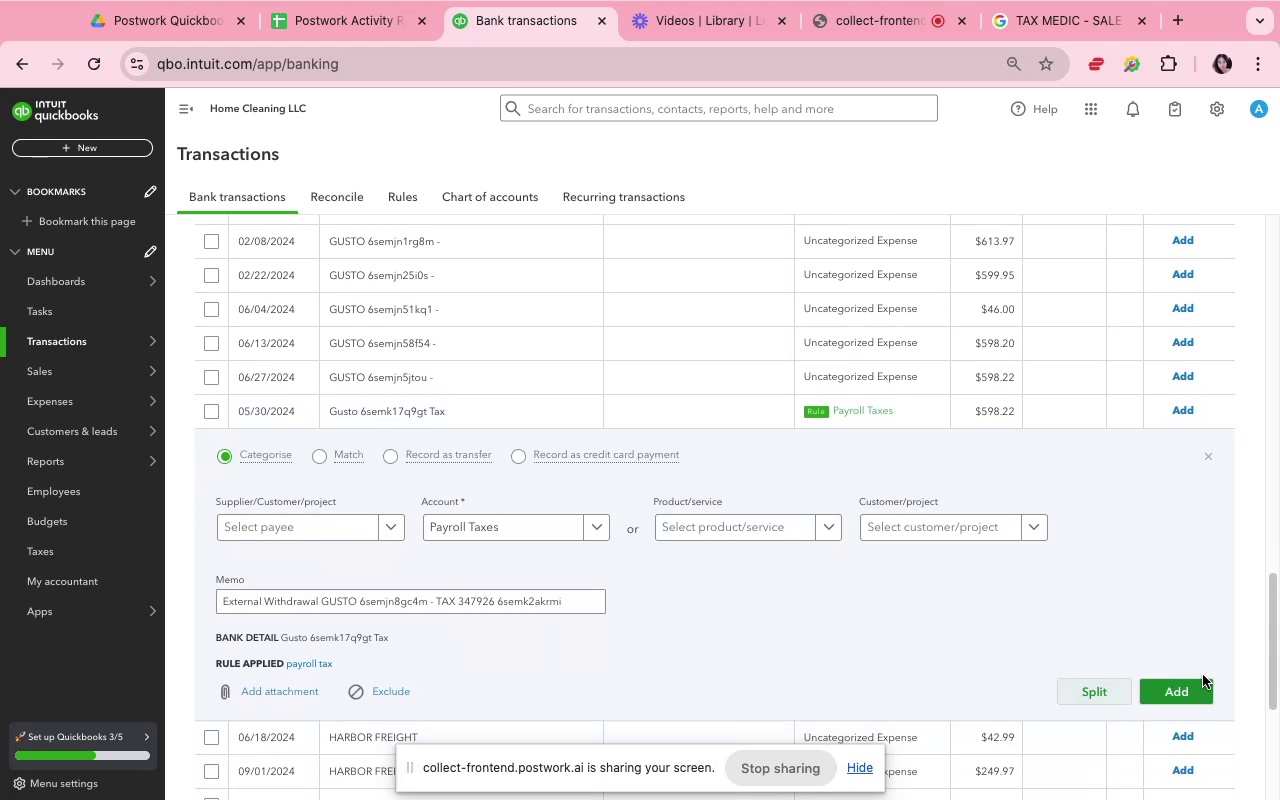 
left_click([1216, 682])
 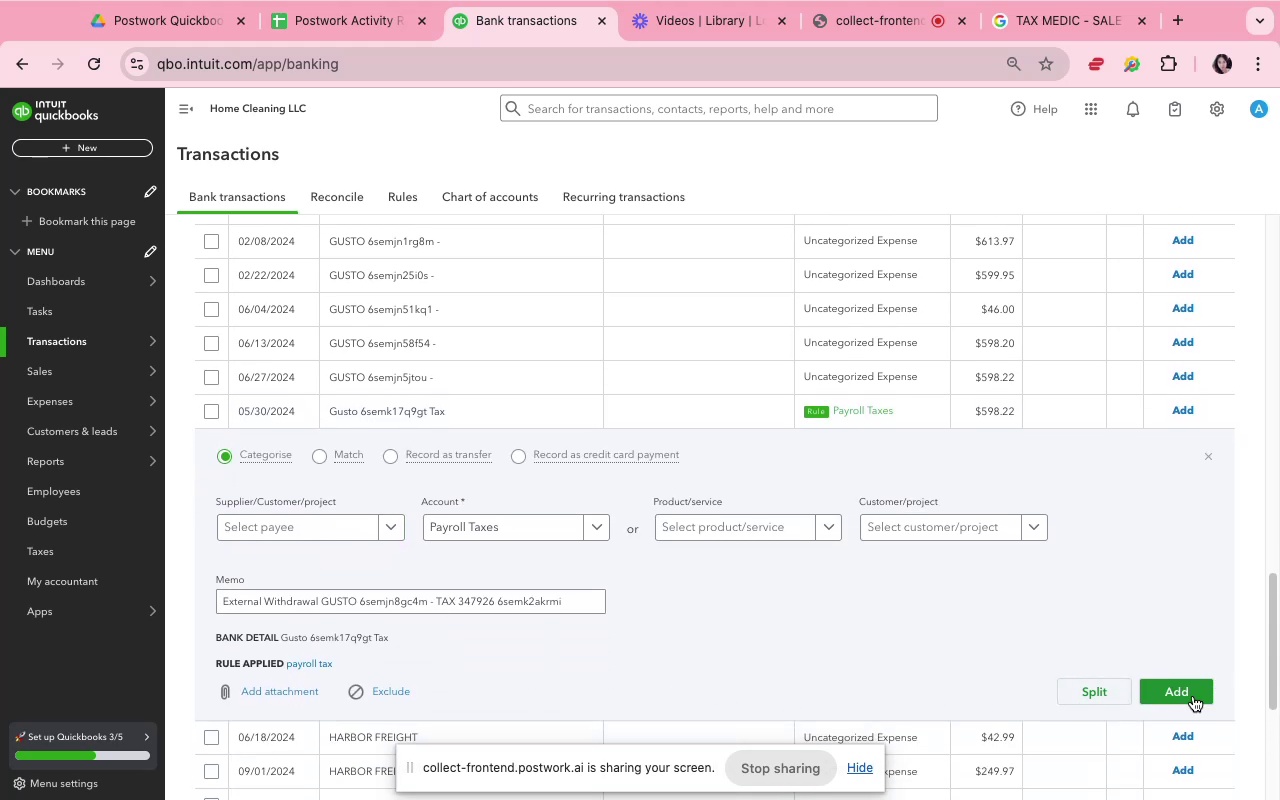 
left_click([1172, 708])
 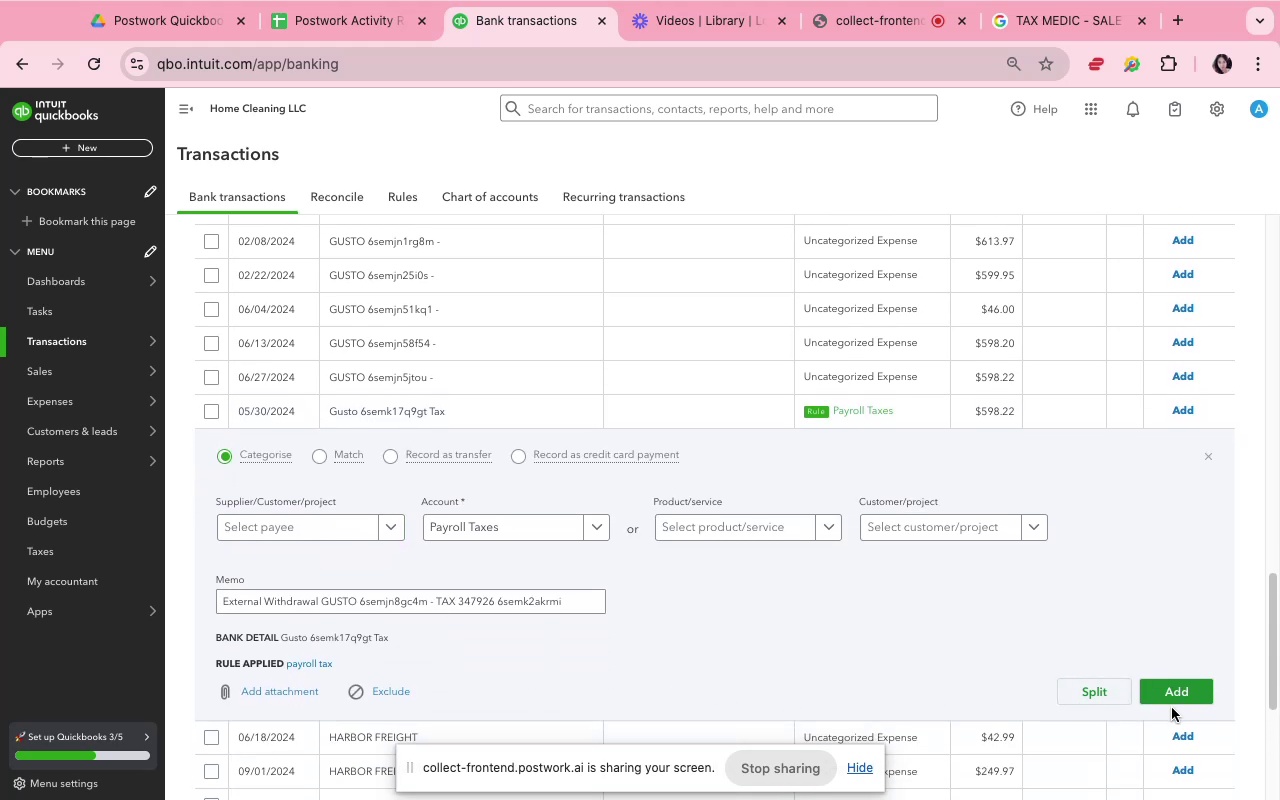 
left_click([1167, 699])
 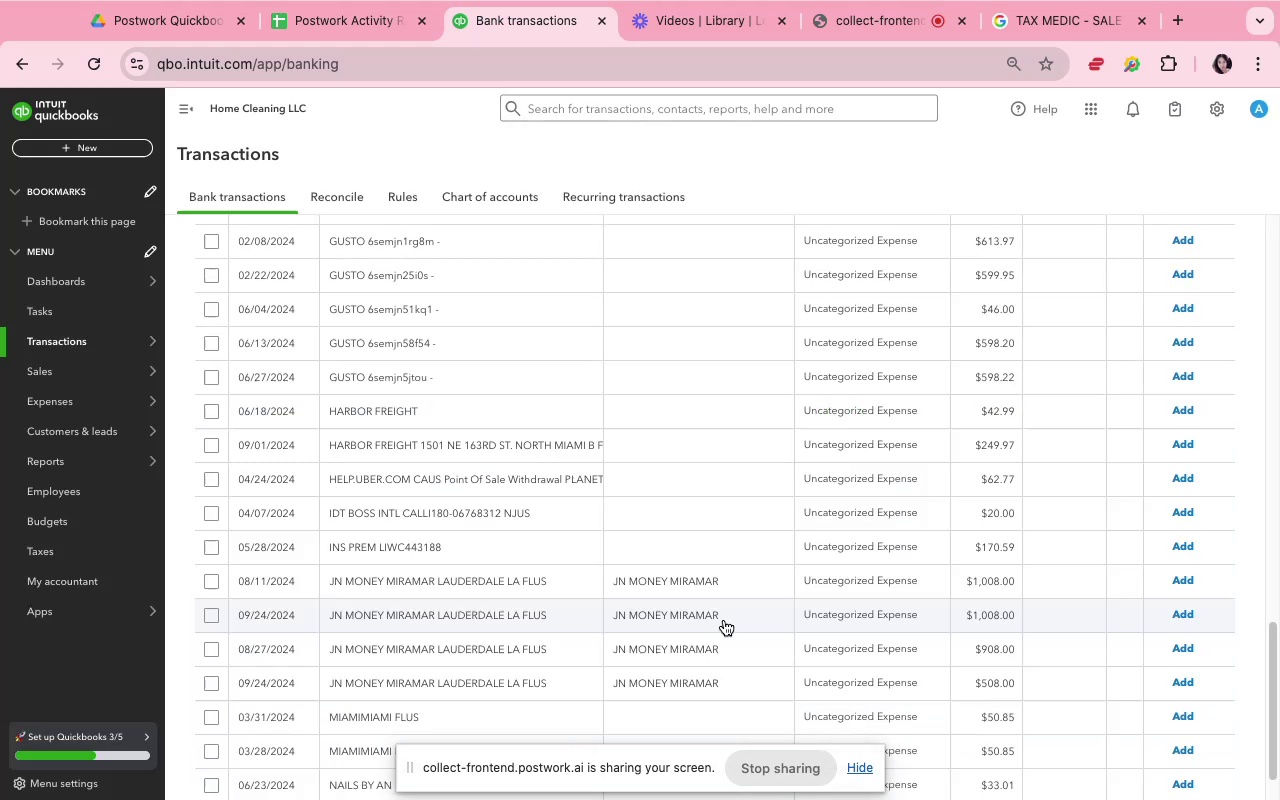 
scroll: coordinate [722, 618], scroll_direction: down, amount: 24.0
 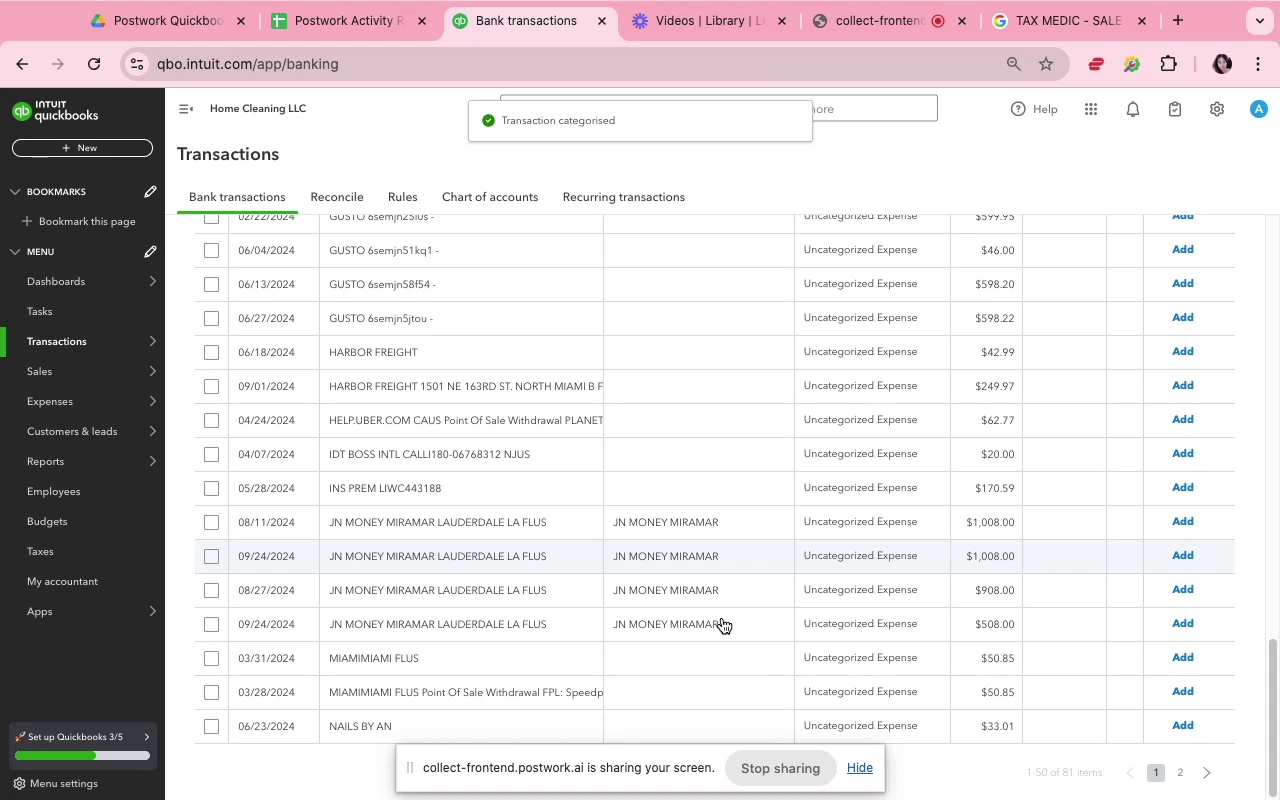 
scroll: coordinate [722, 618], scroll_direction: up, amount: 39.0
 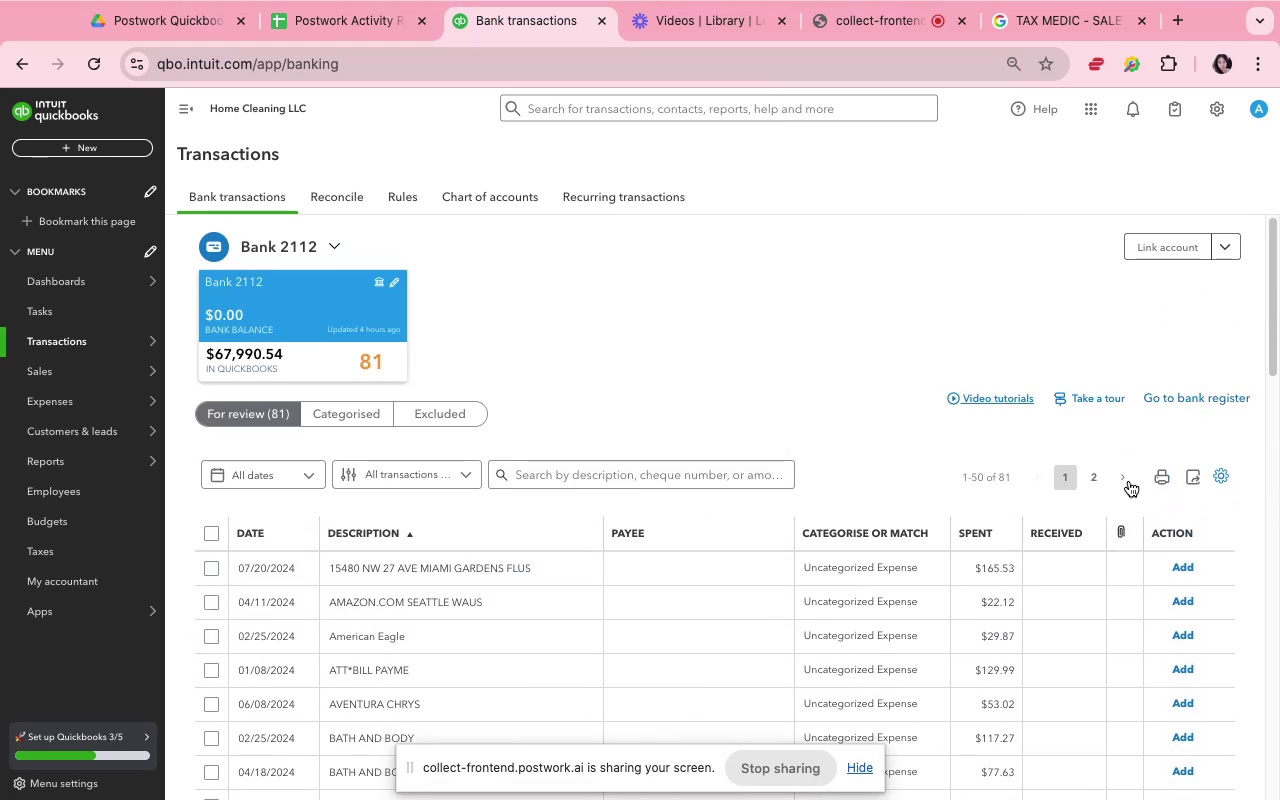 
left_click([1096, 474])
 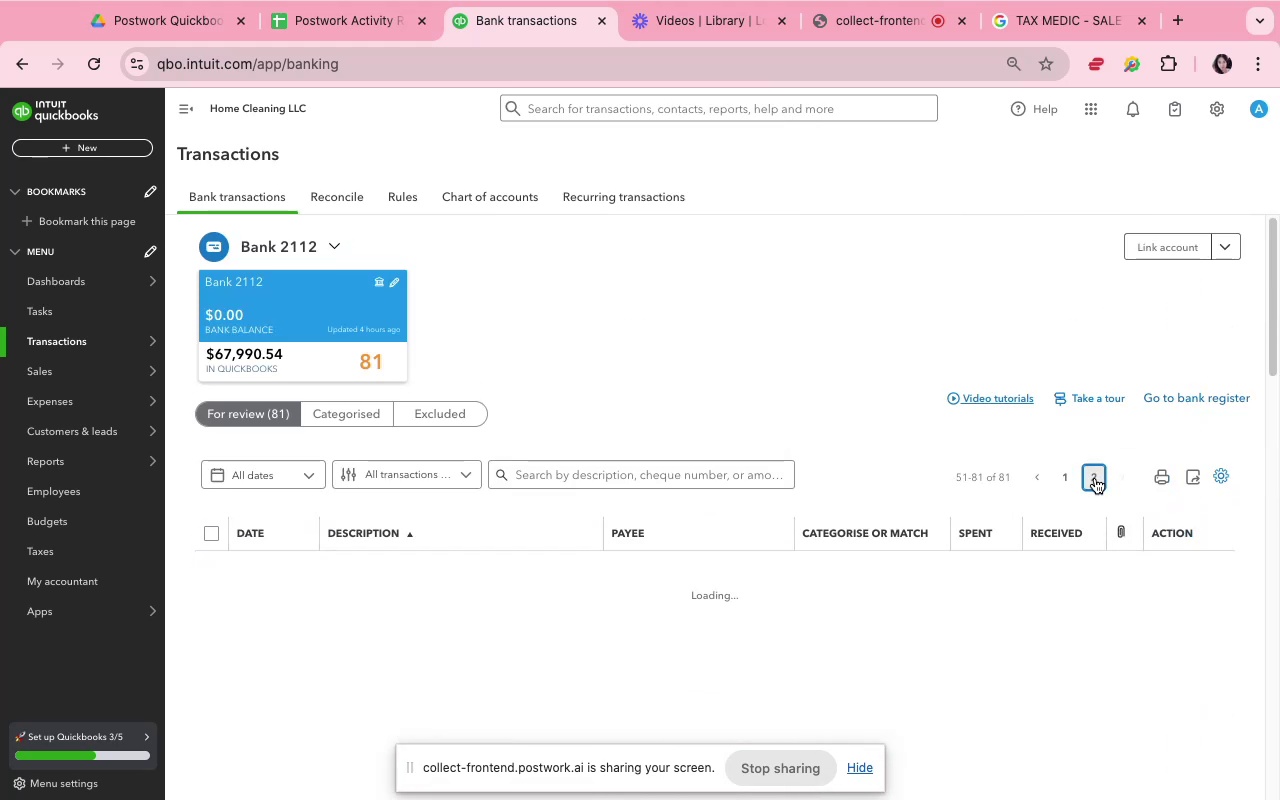 
scroll: coordinate [1095, 480], scroll_direction: down, amount: 11.0
 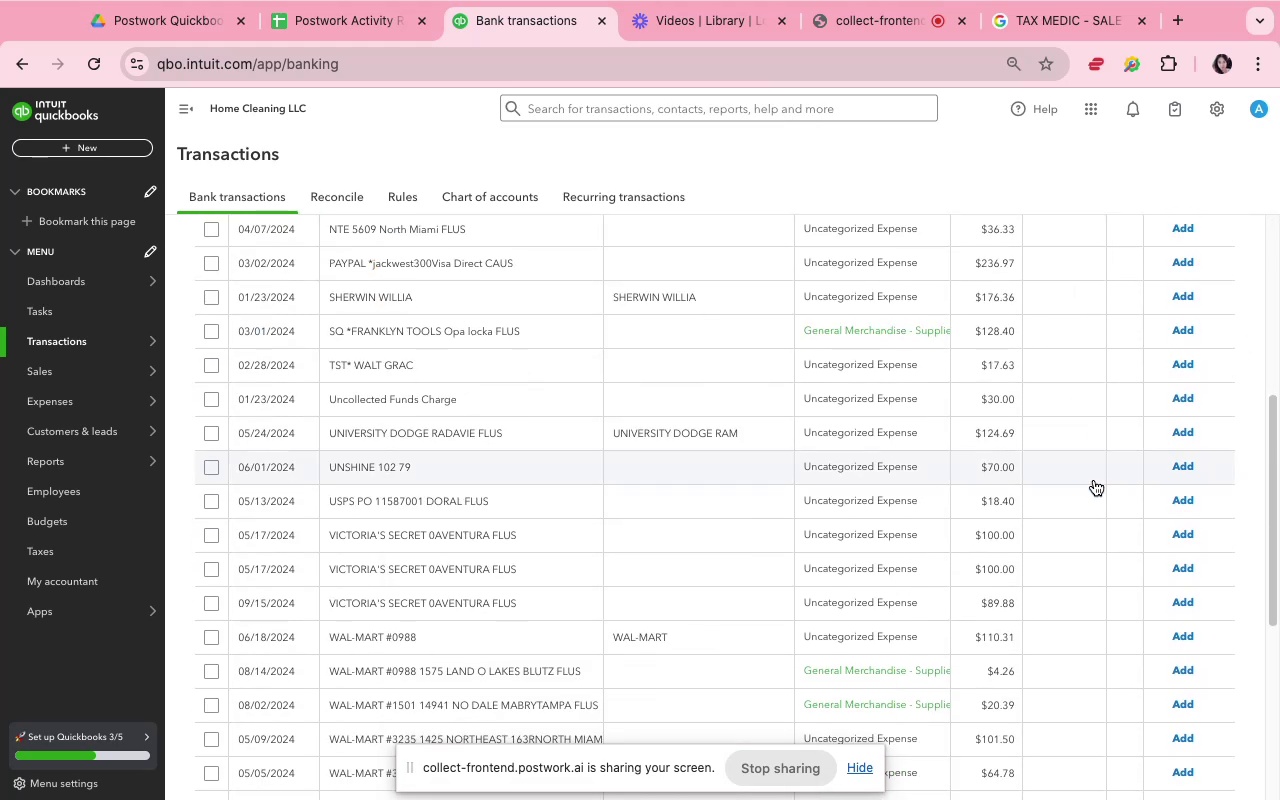 